 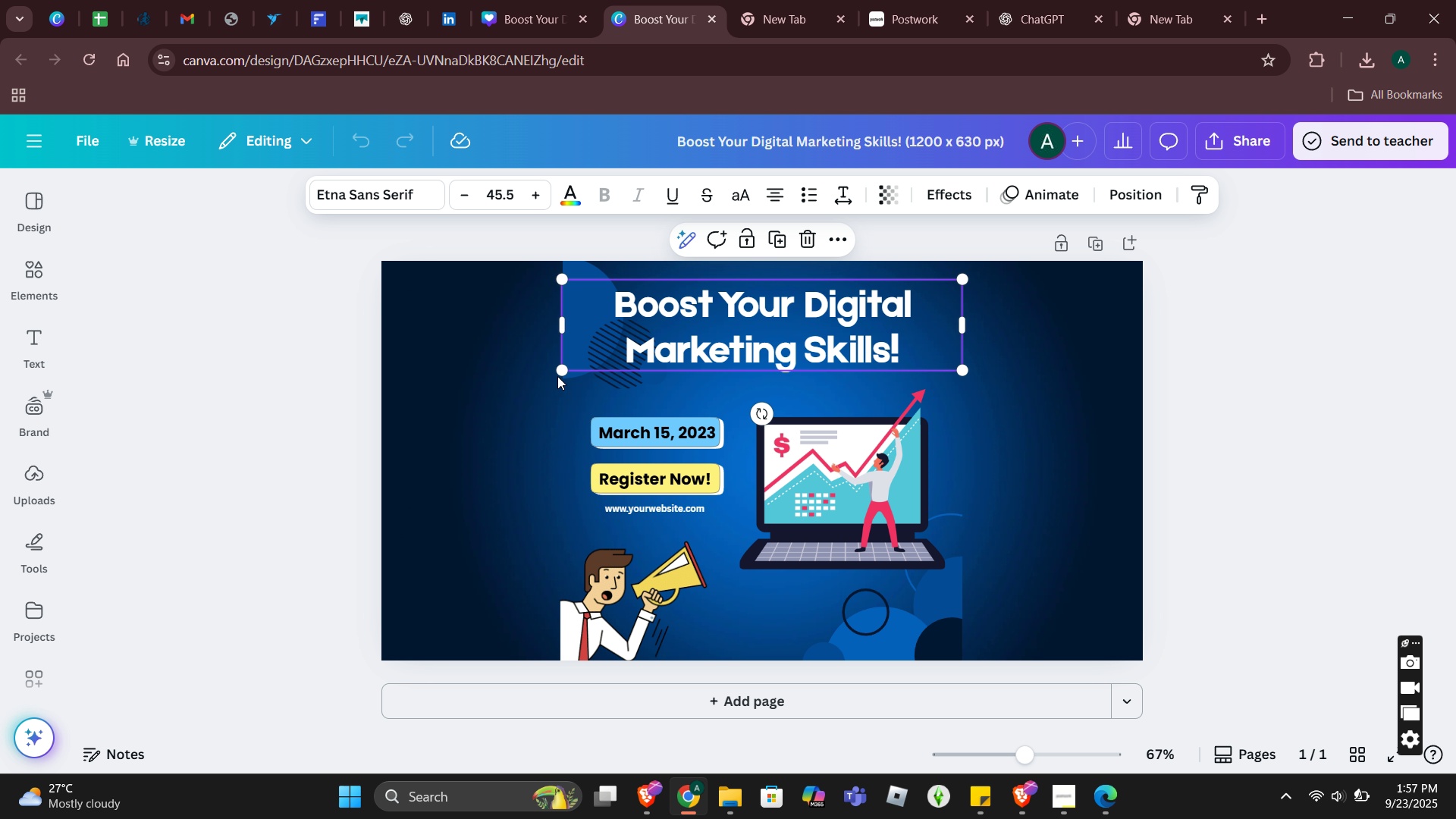 
left_click([477, 422])
 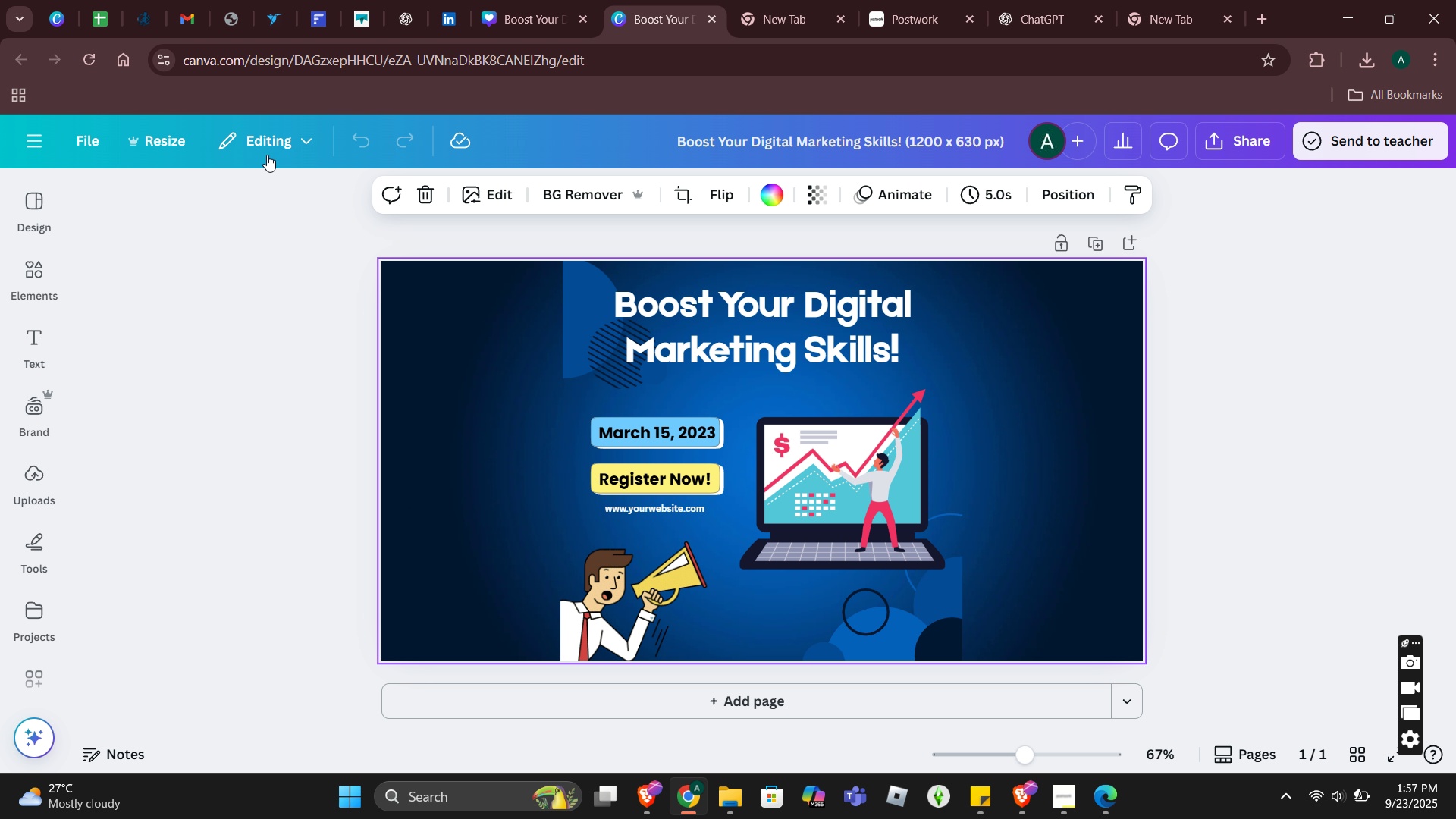 
left_click([147, 140])
 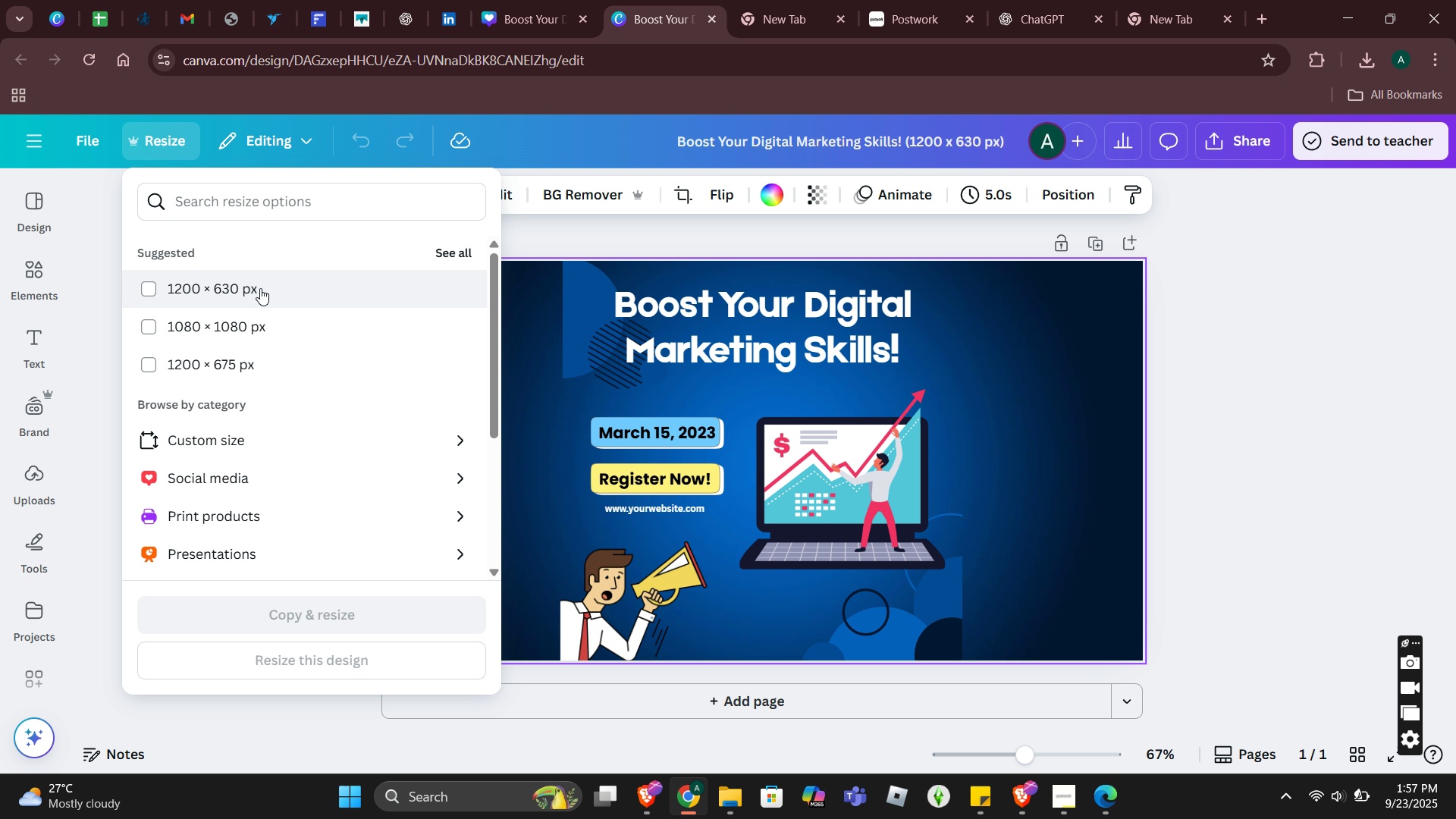 
left_click([260, 288])
 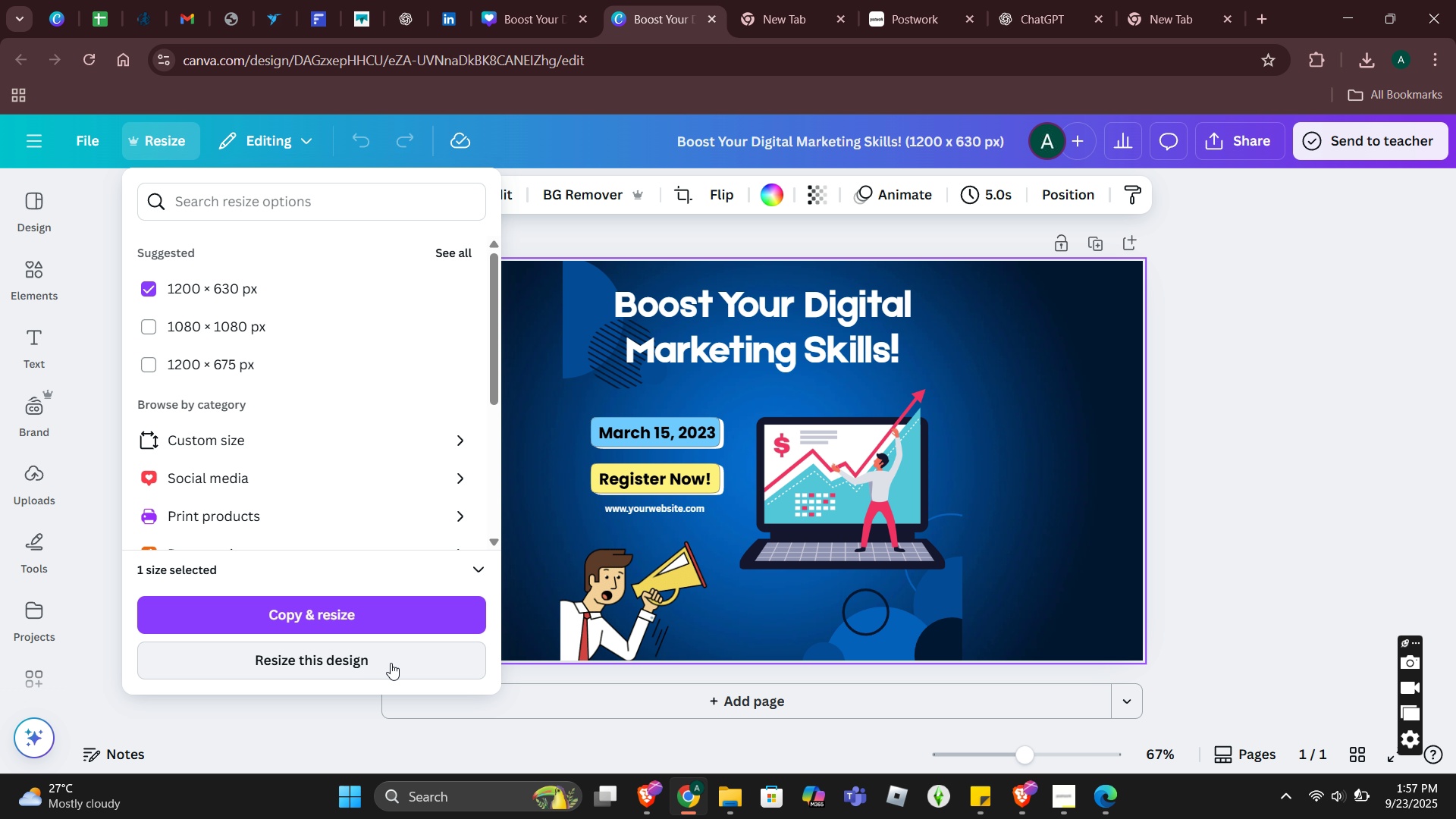 
left_click([391, 663])
 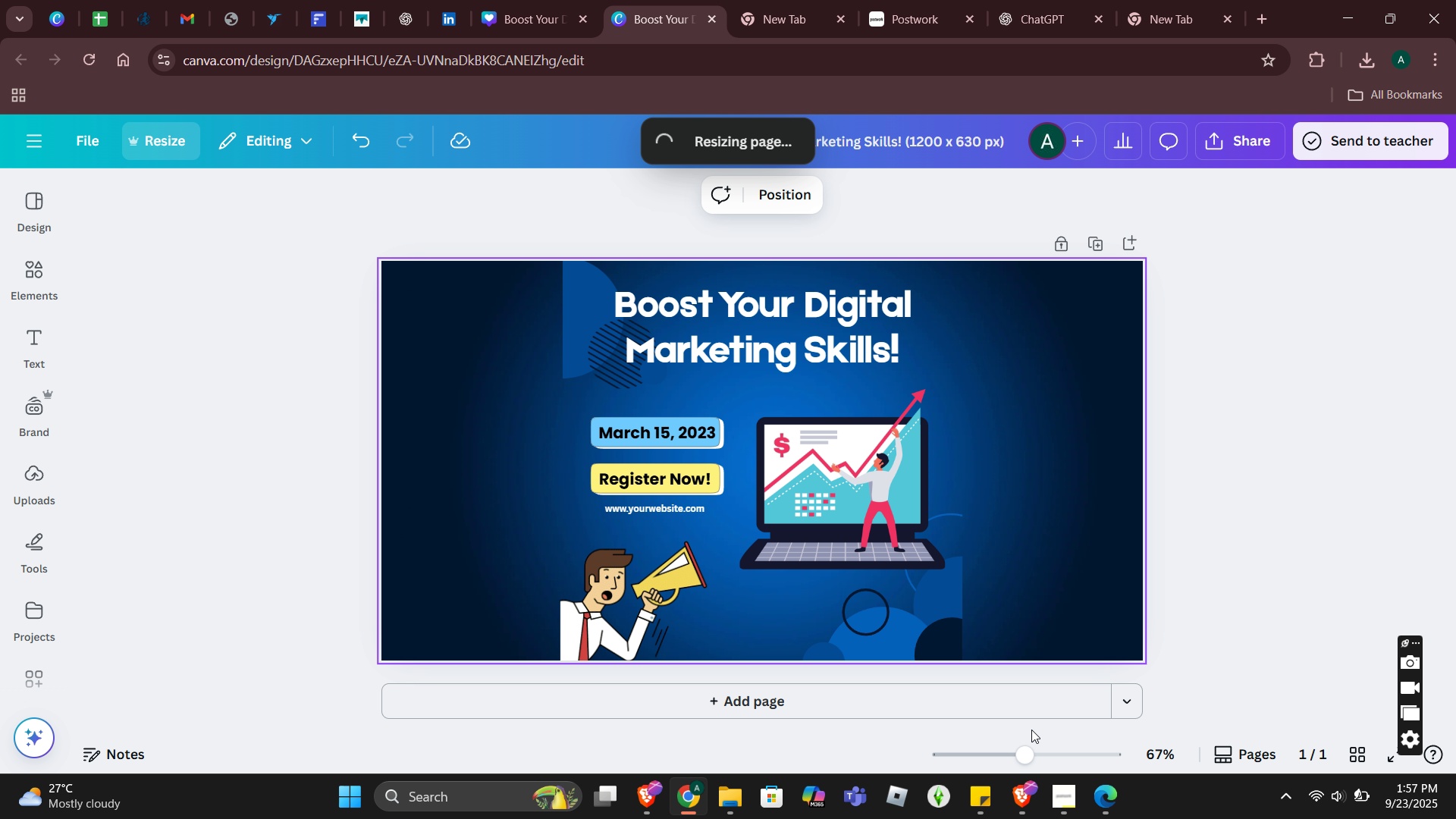 
mouse_move([1071, 802])
 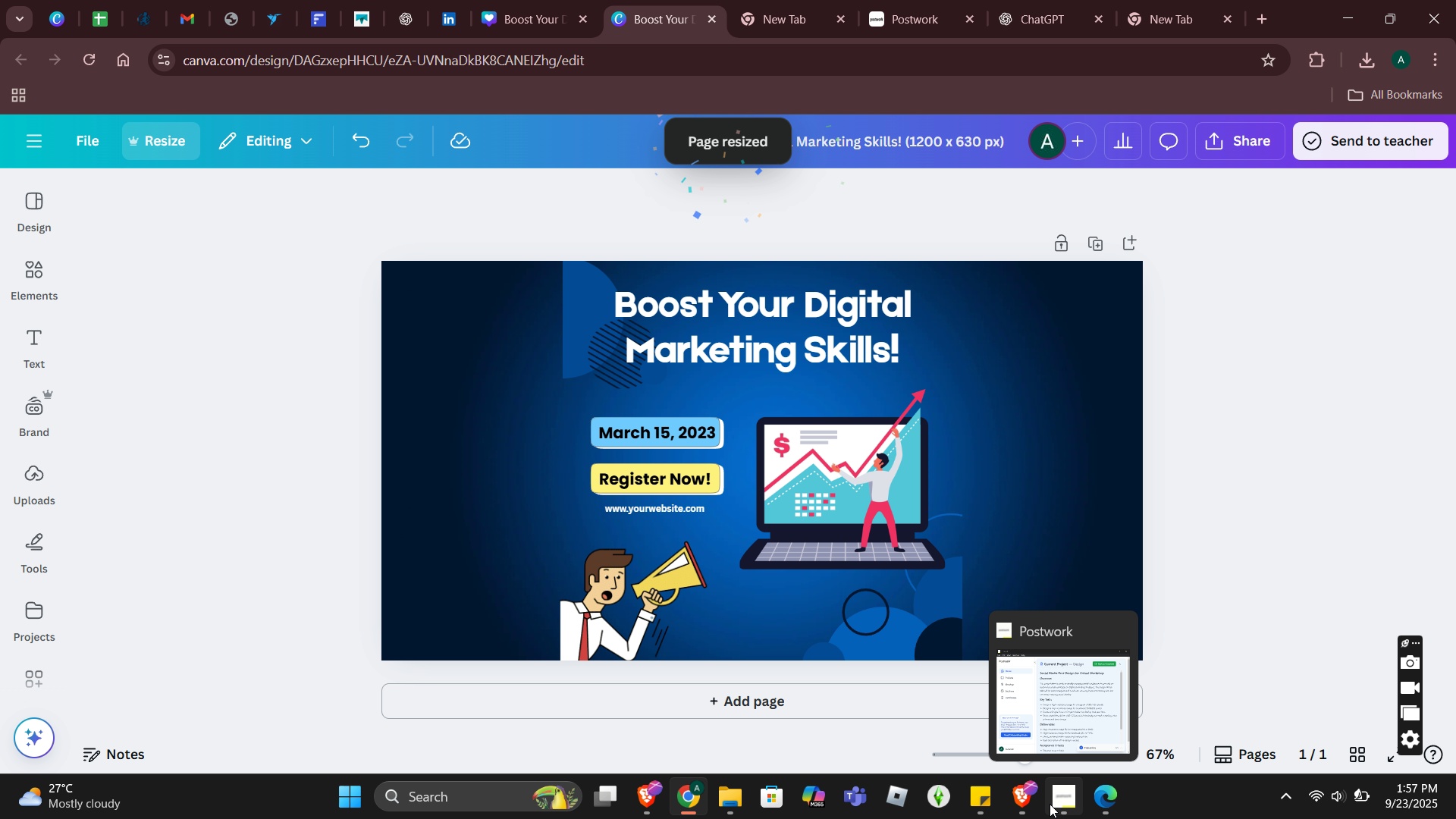 
left_click([1053, 804])